 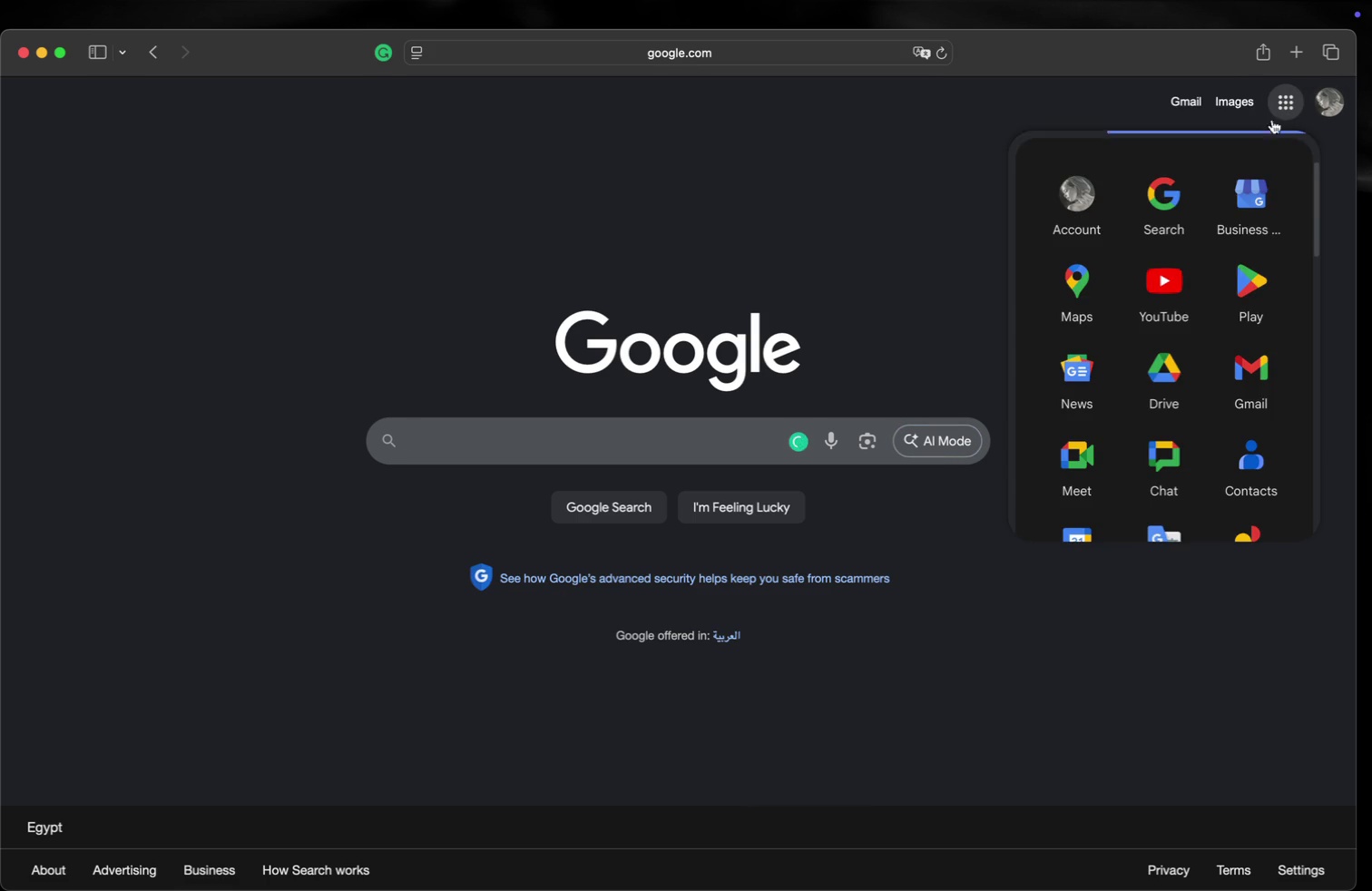 
scroll: coordinate [1200, 343], scroll_direction: down, amount: 31.0
 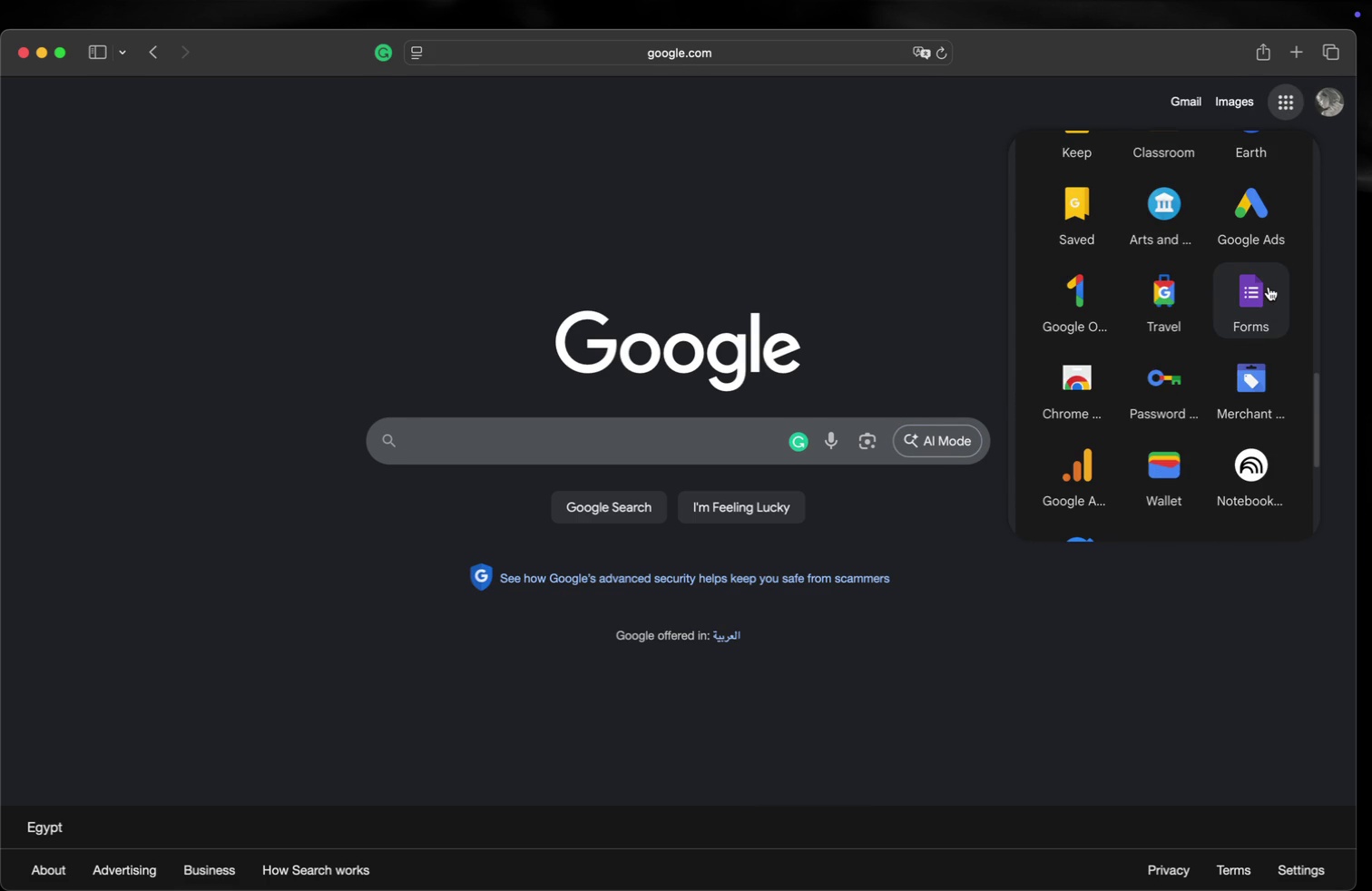 
left_click([1269, 287])
 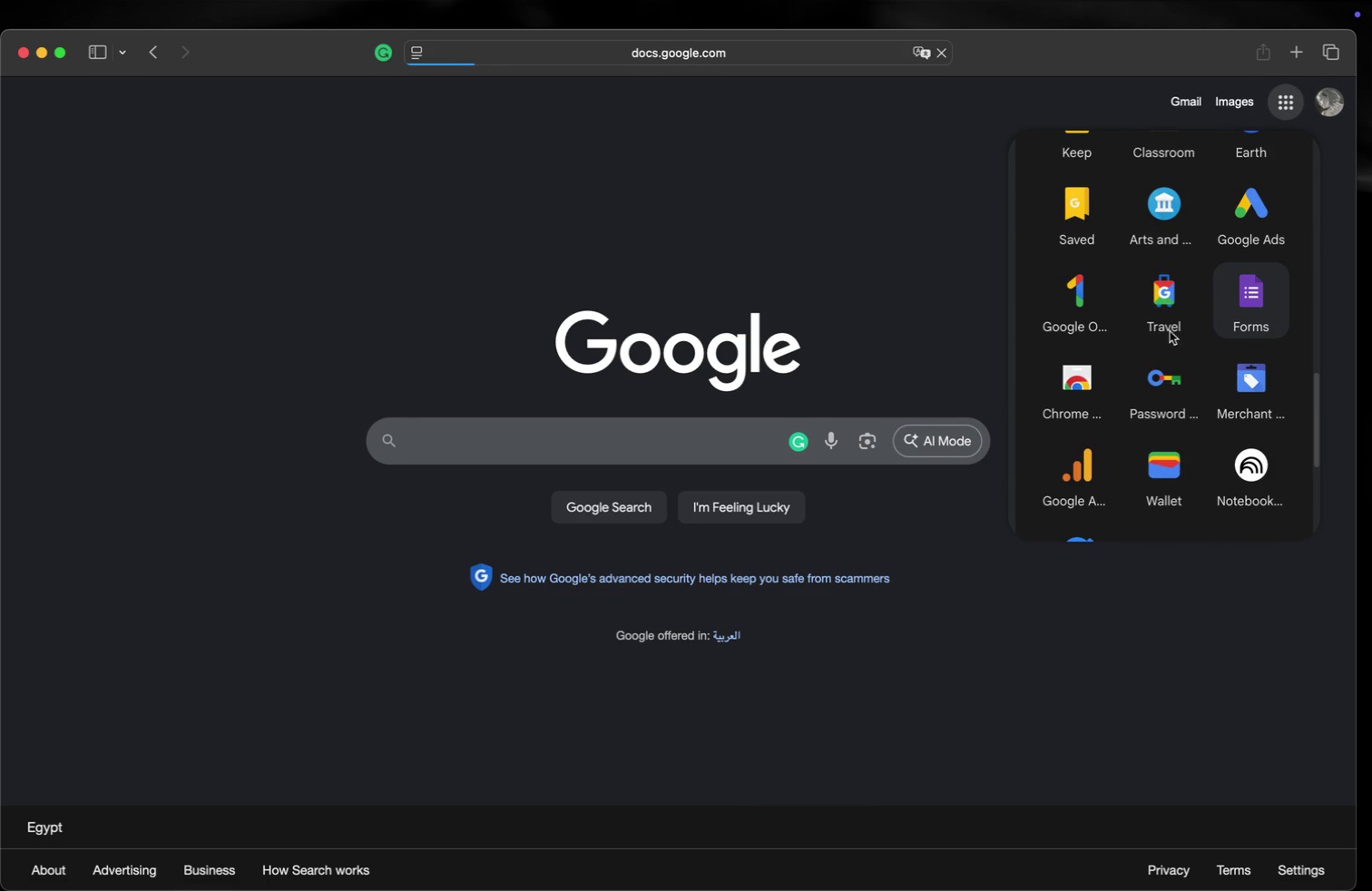 
mouse_move([1144, 318])
 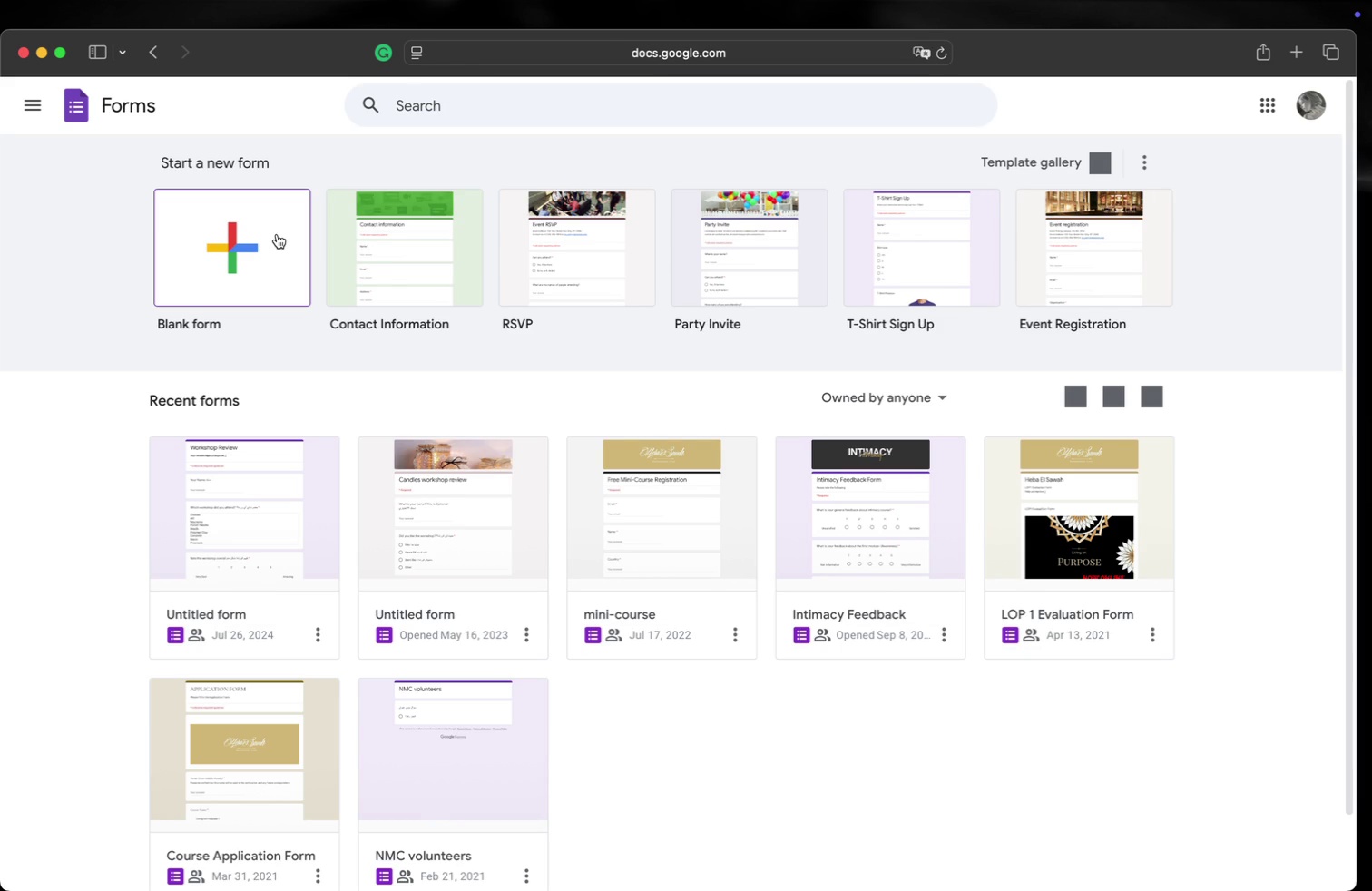 
left_click([277, 234])
 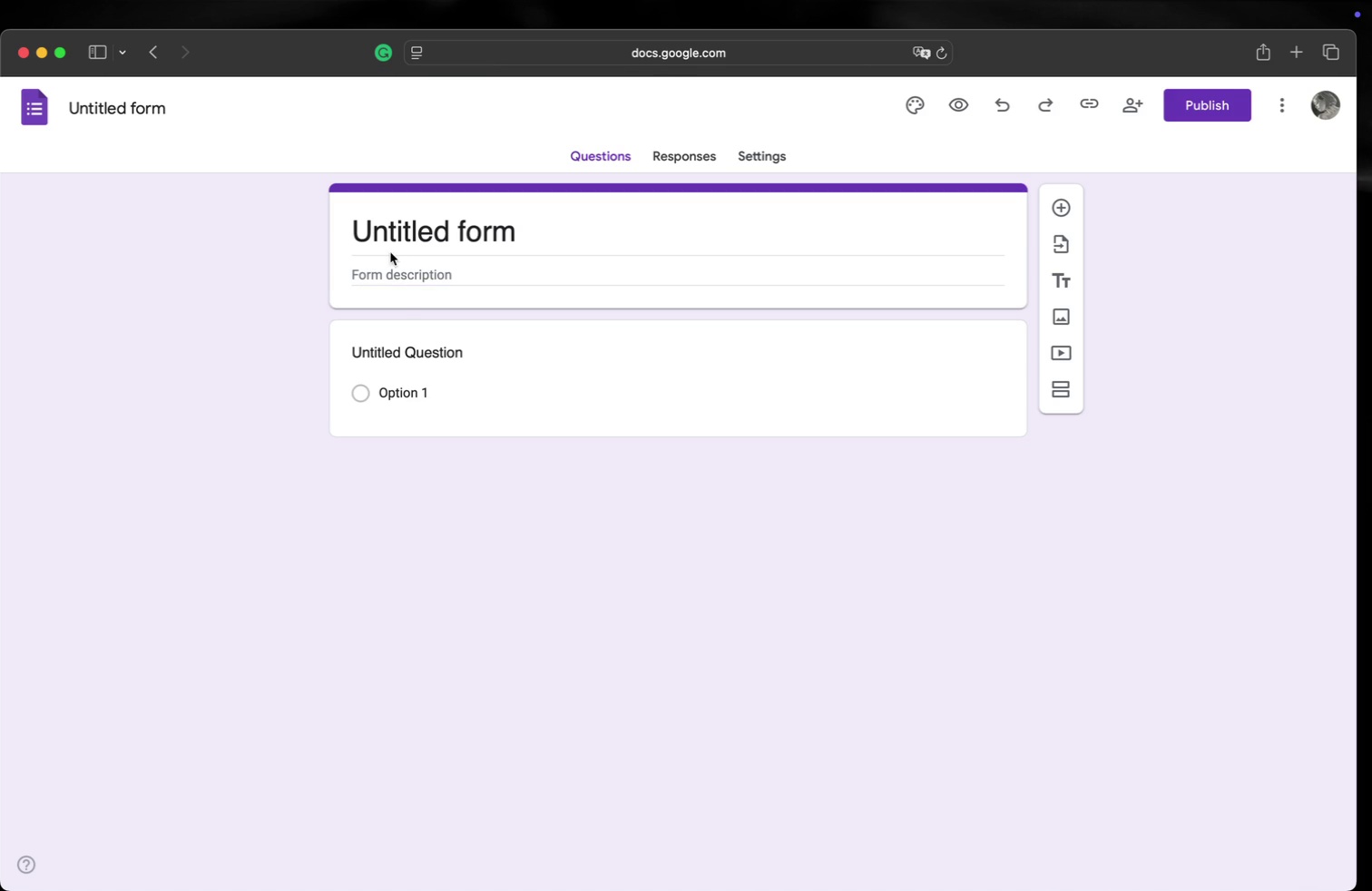 
wait(6.15)
 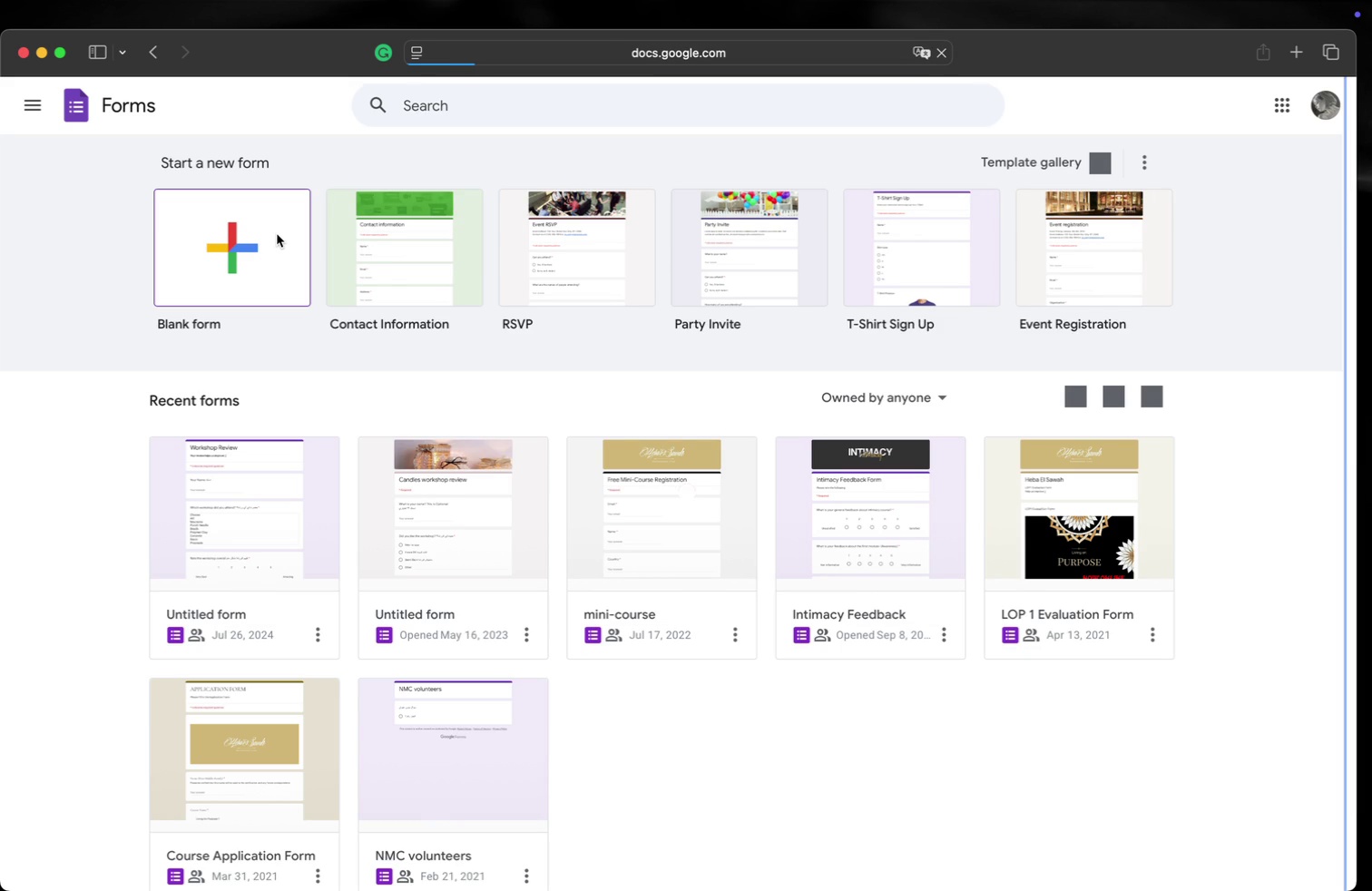 
left_click([409, 279])
 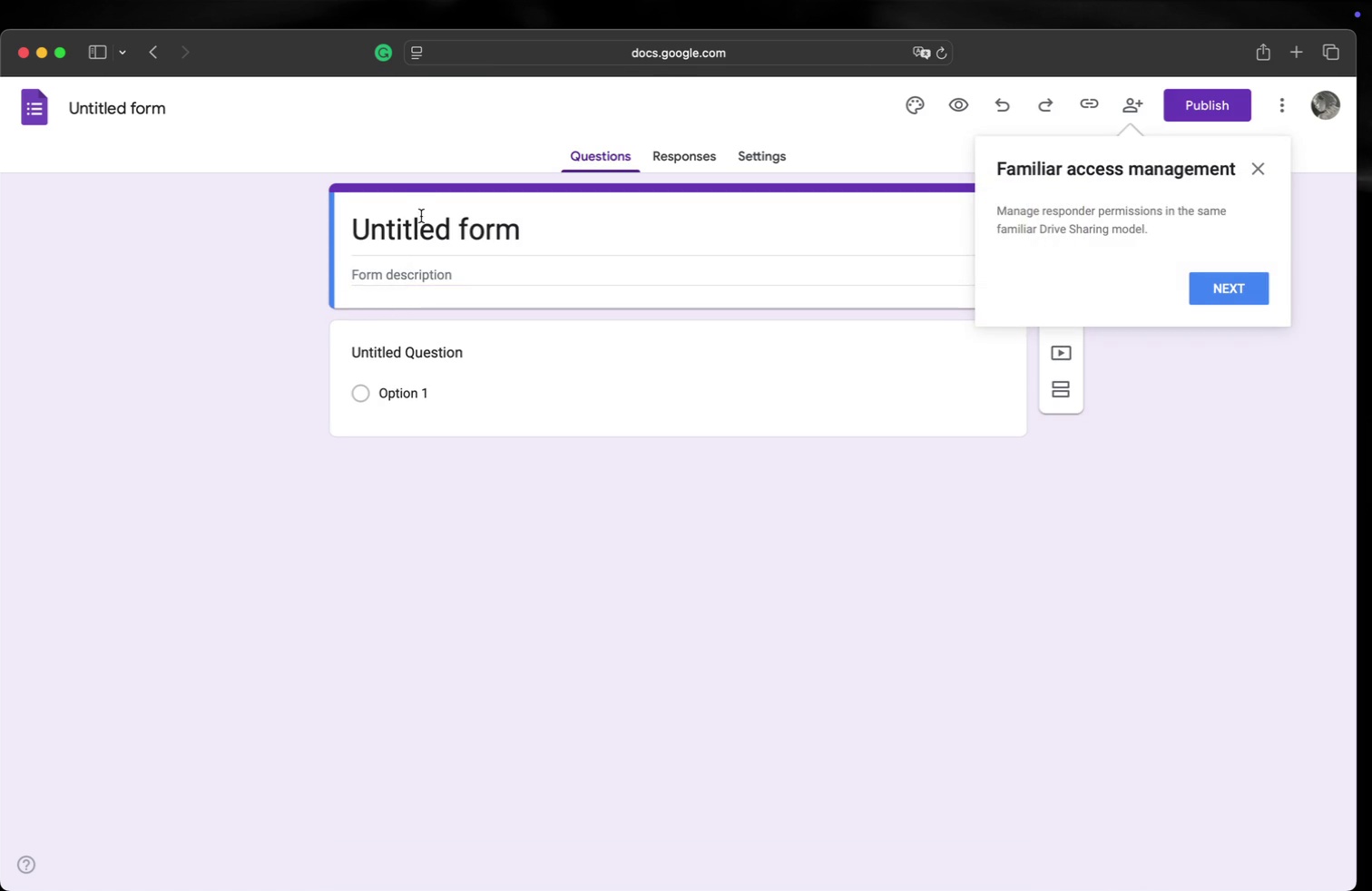 
double_click([424, 224])
 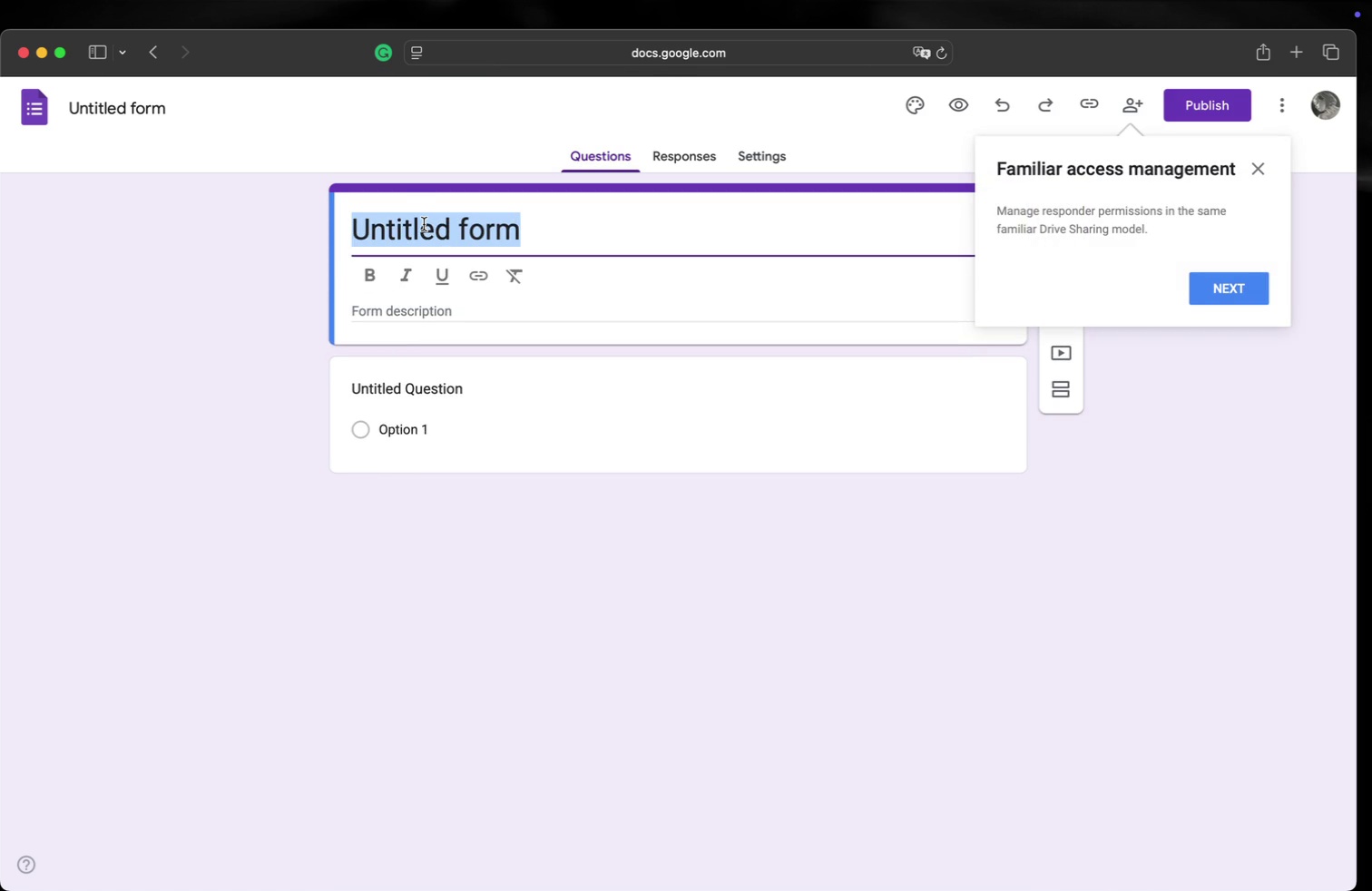 
triple_click([424, 224])